 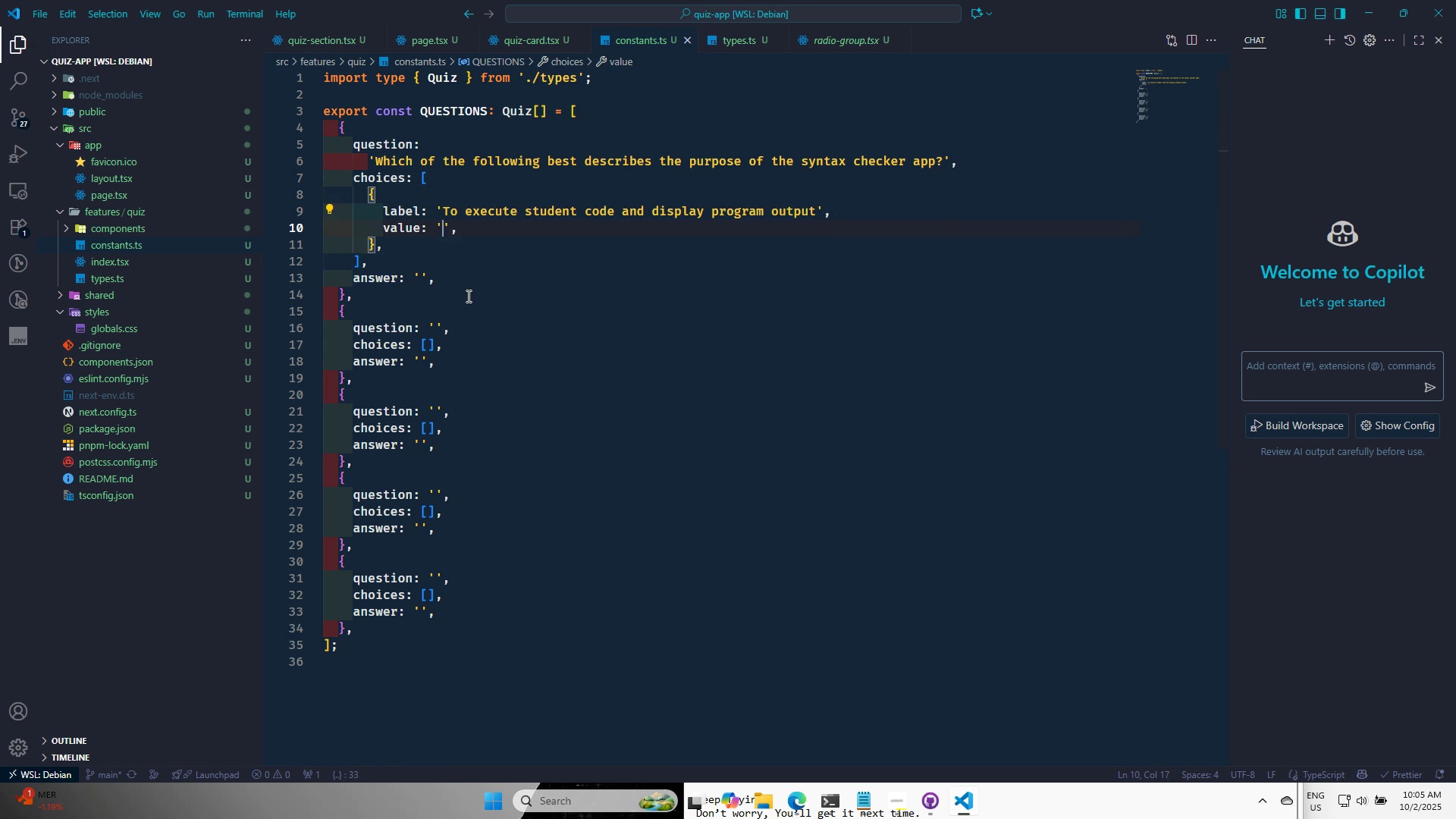 
key(Control+S)
 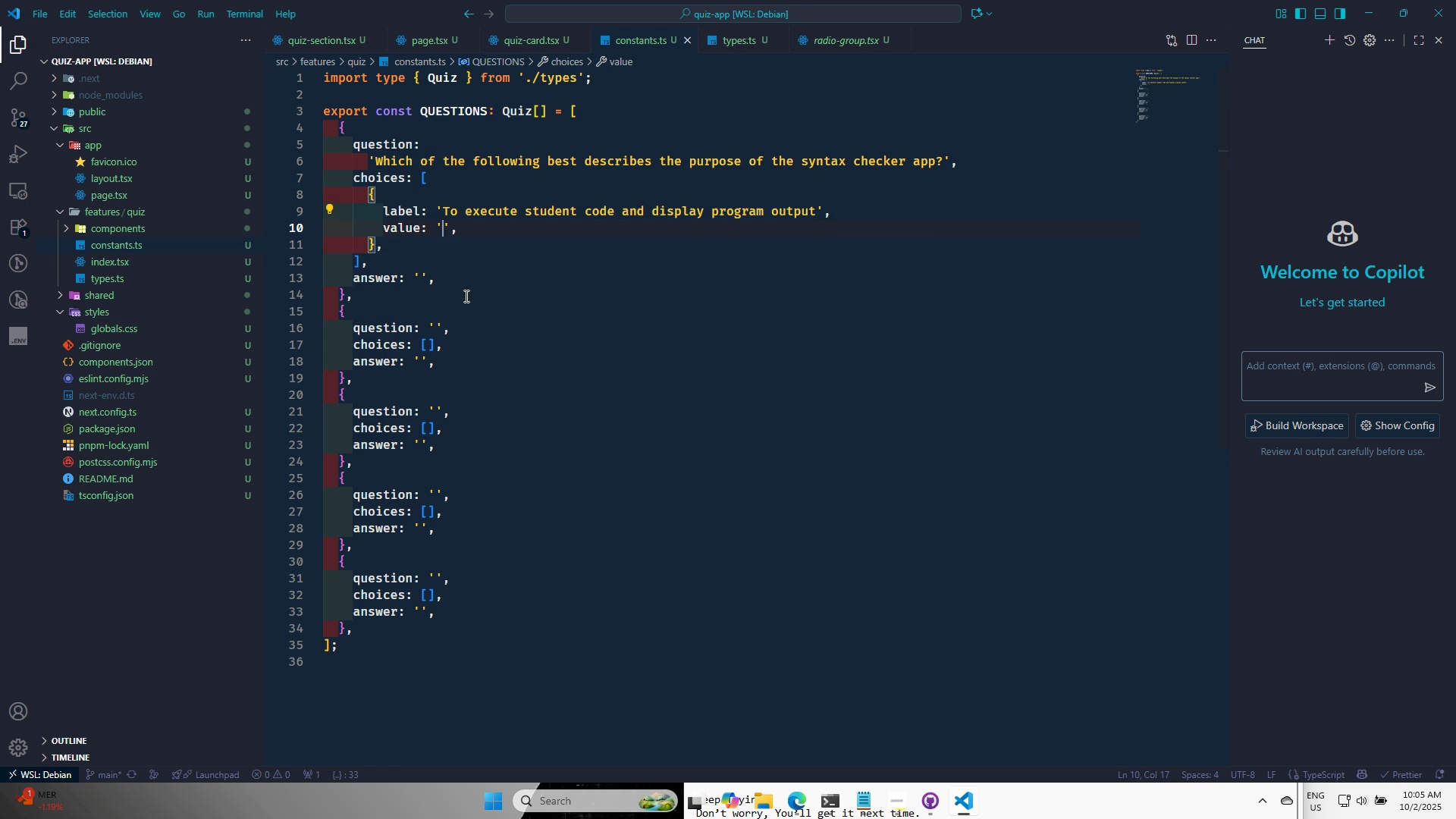 
key(Control+S)
 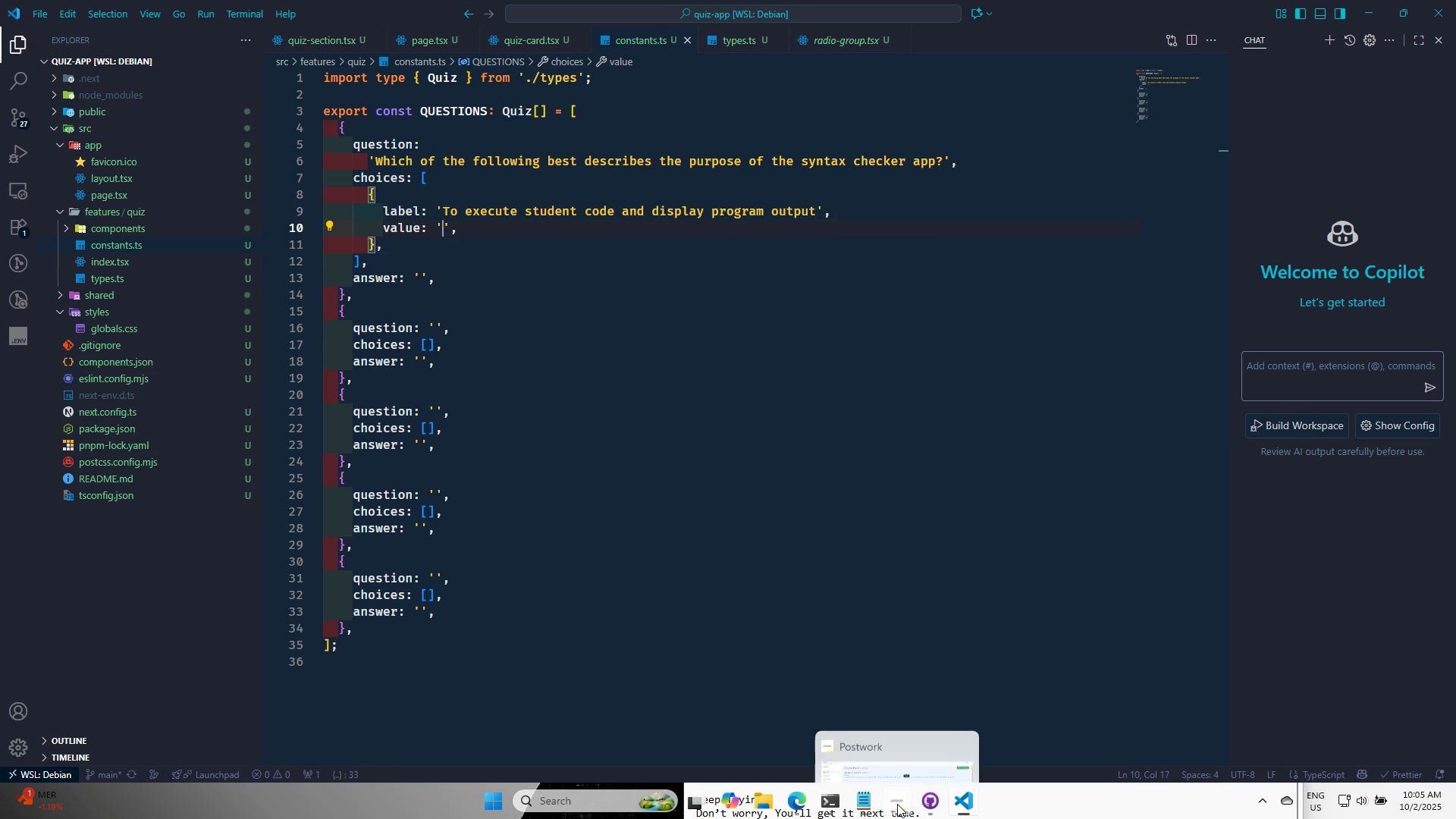 
left_click([855, 810])
 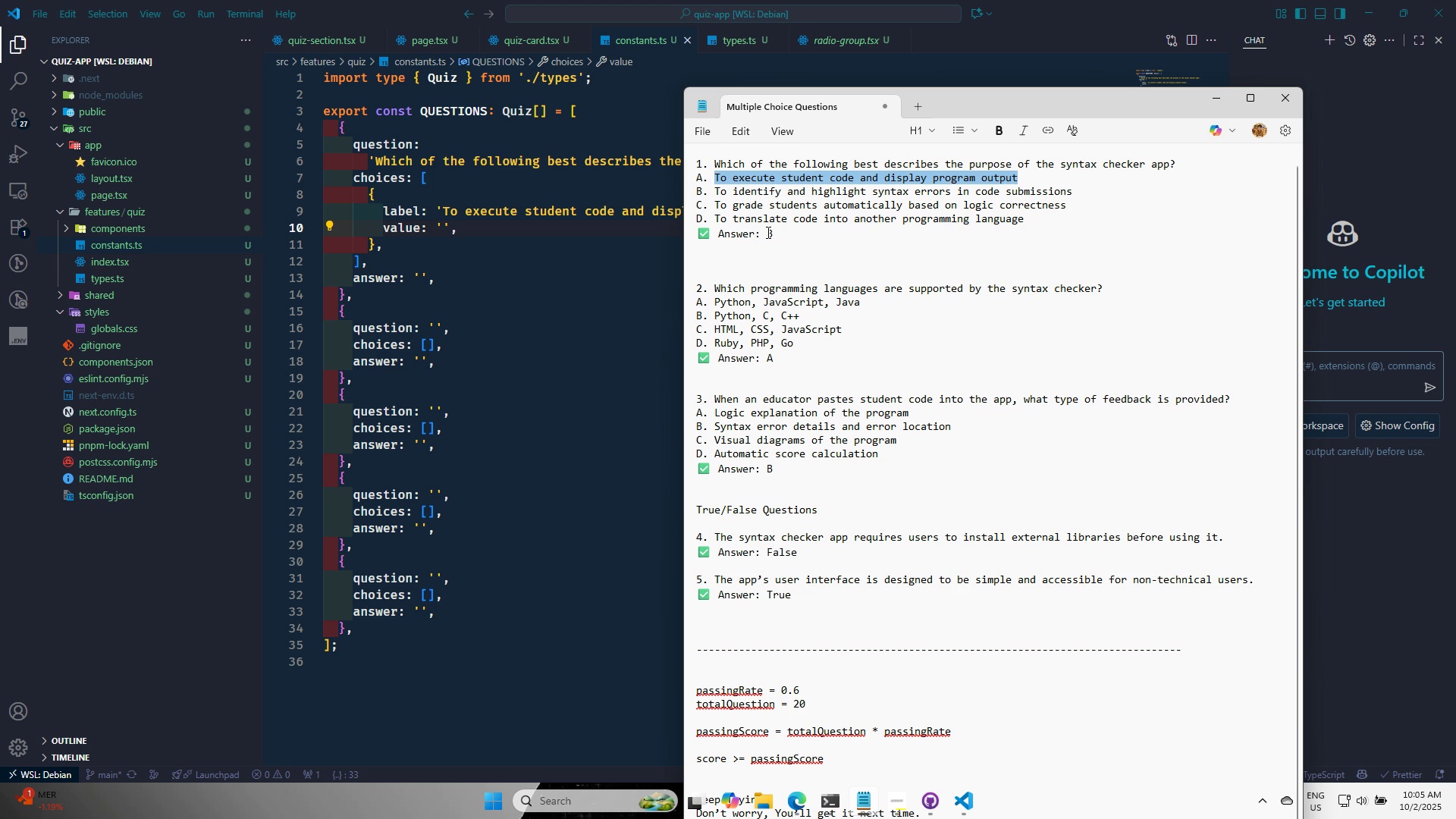 
wait(6.17)
 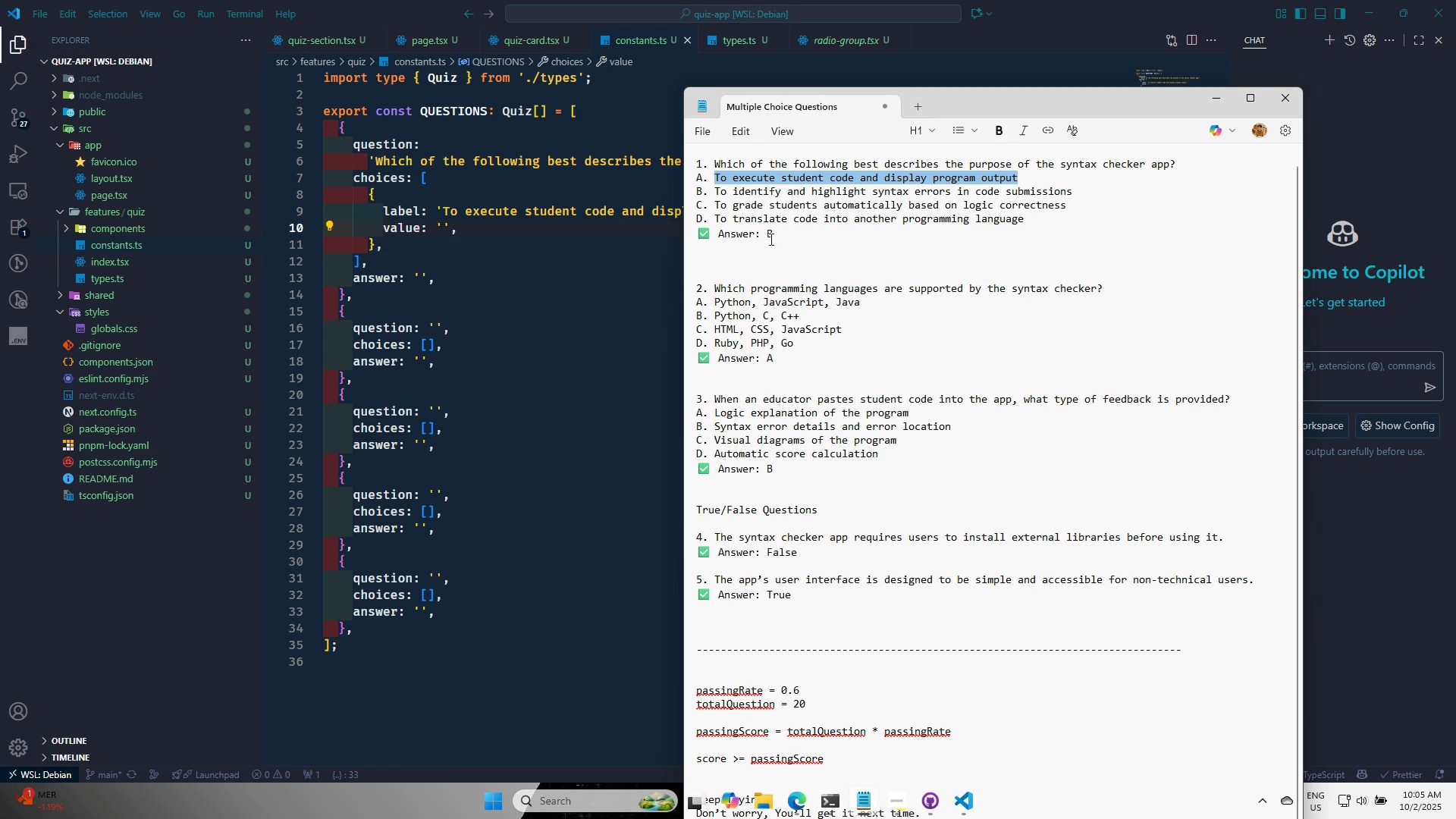 
left_click([441, 224])
 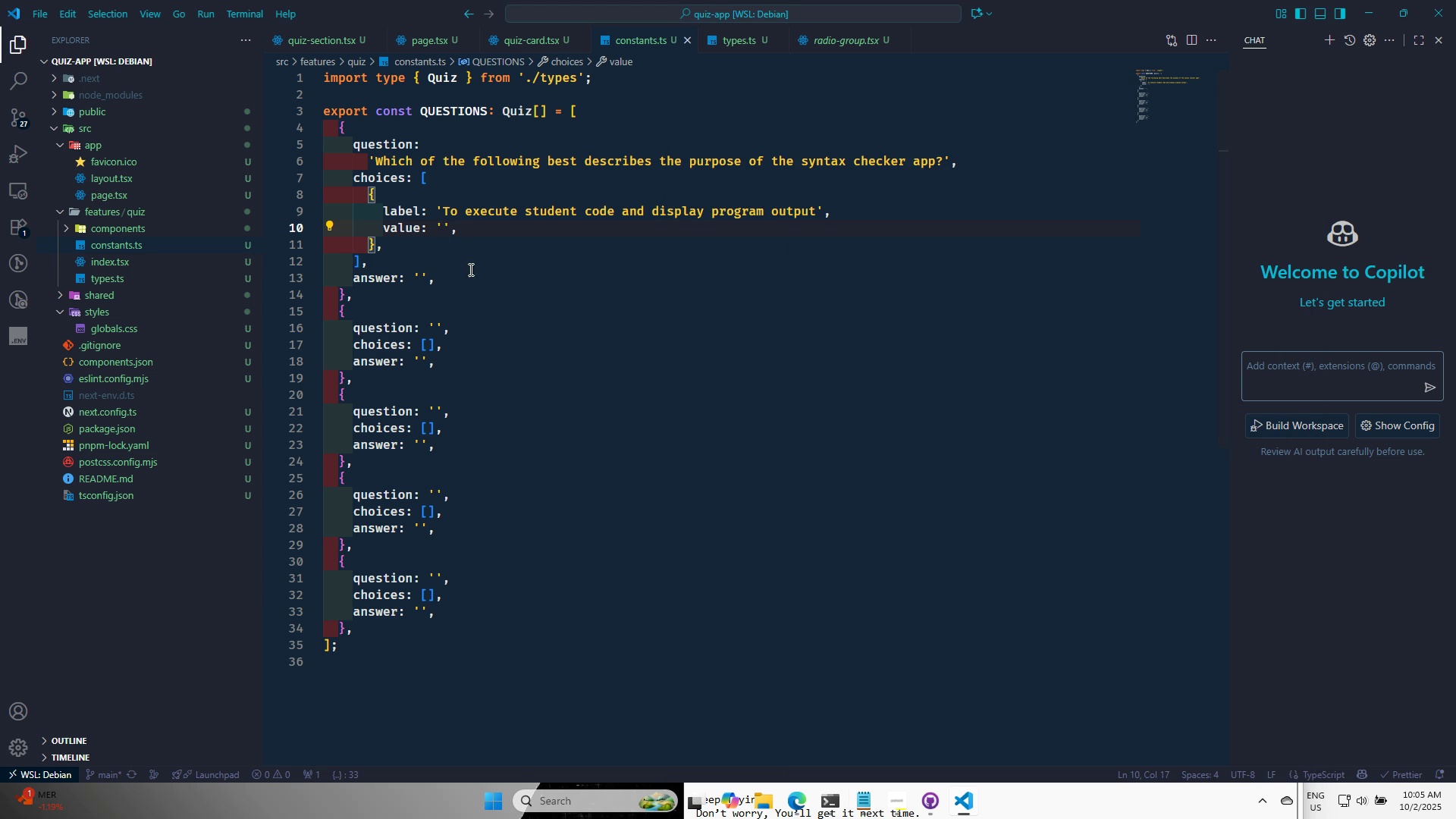 
key(A)
 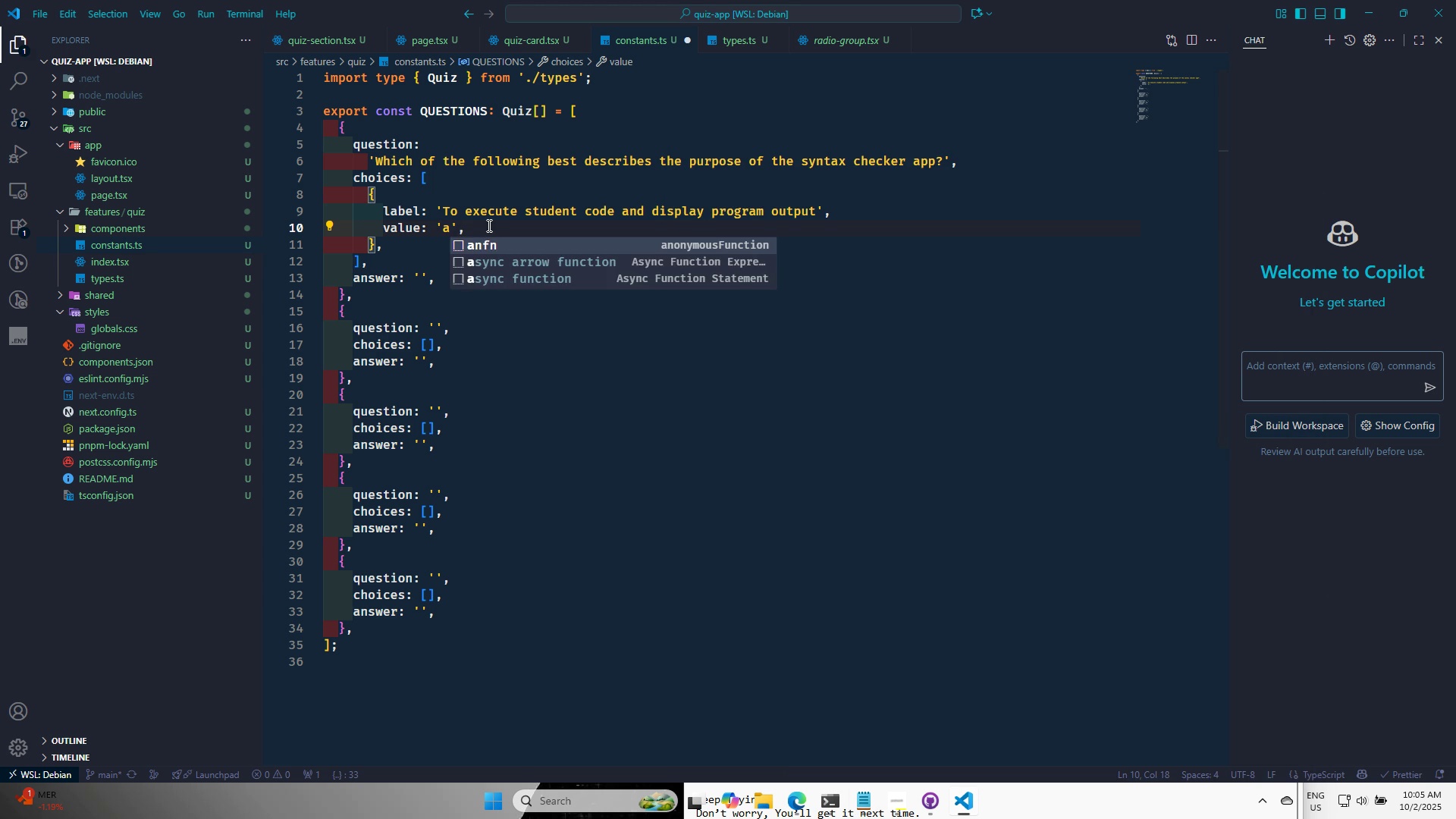 
left_click([488, 225])